 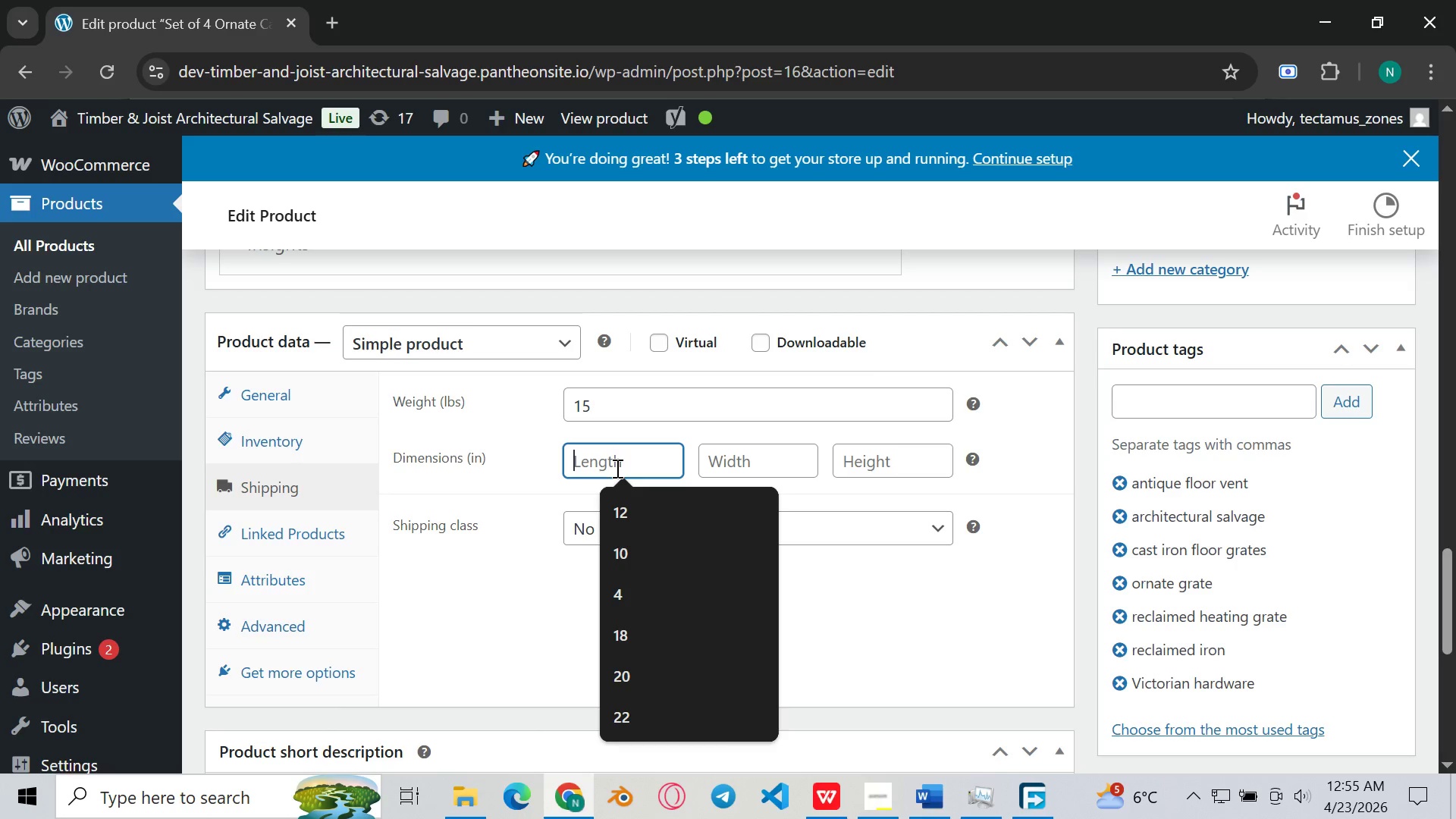 
left_click([450, 614])
 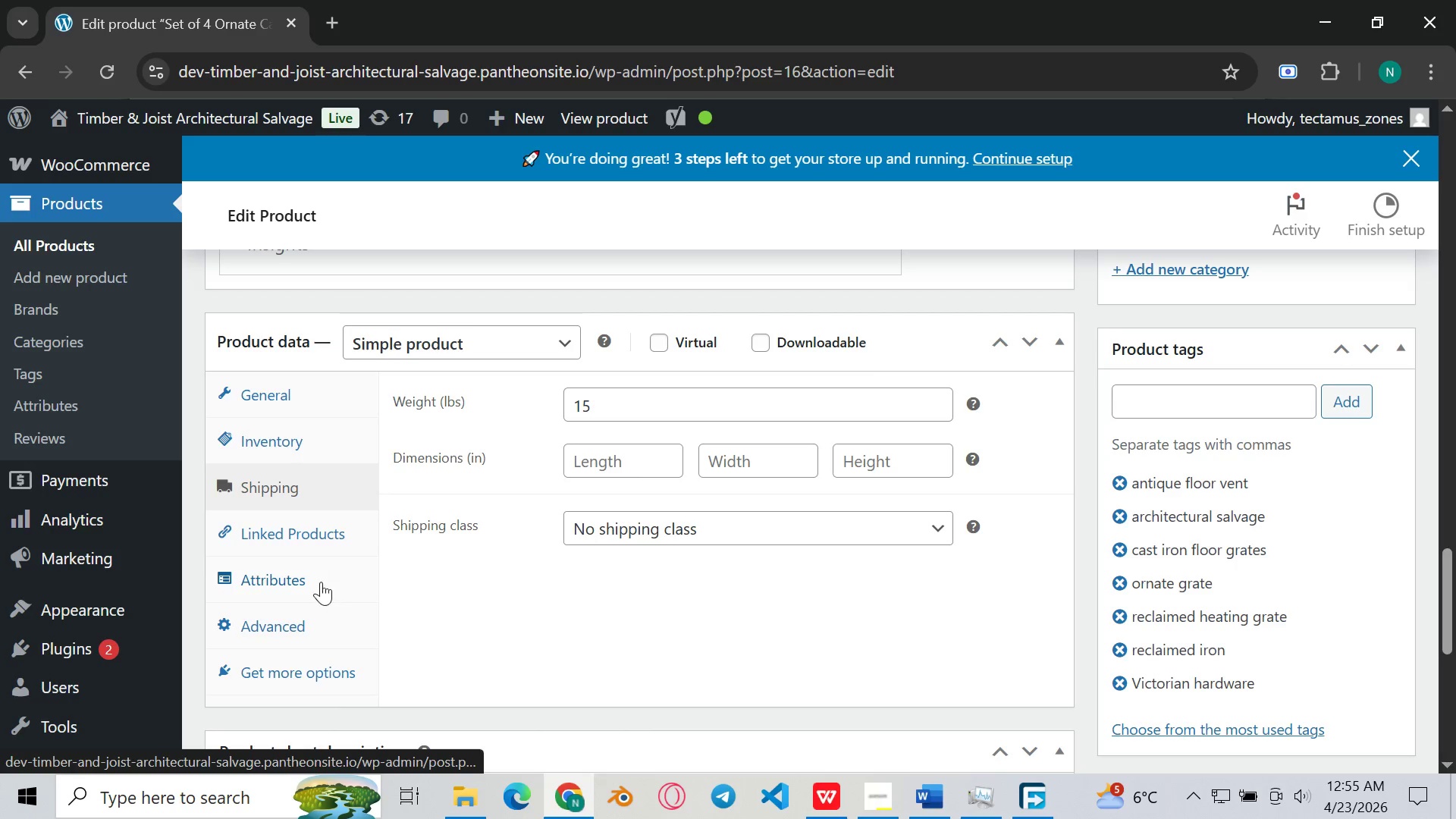 
left_click([315, 578])
 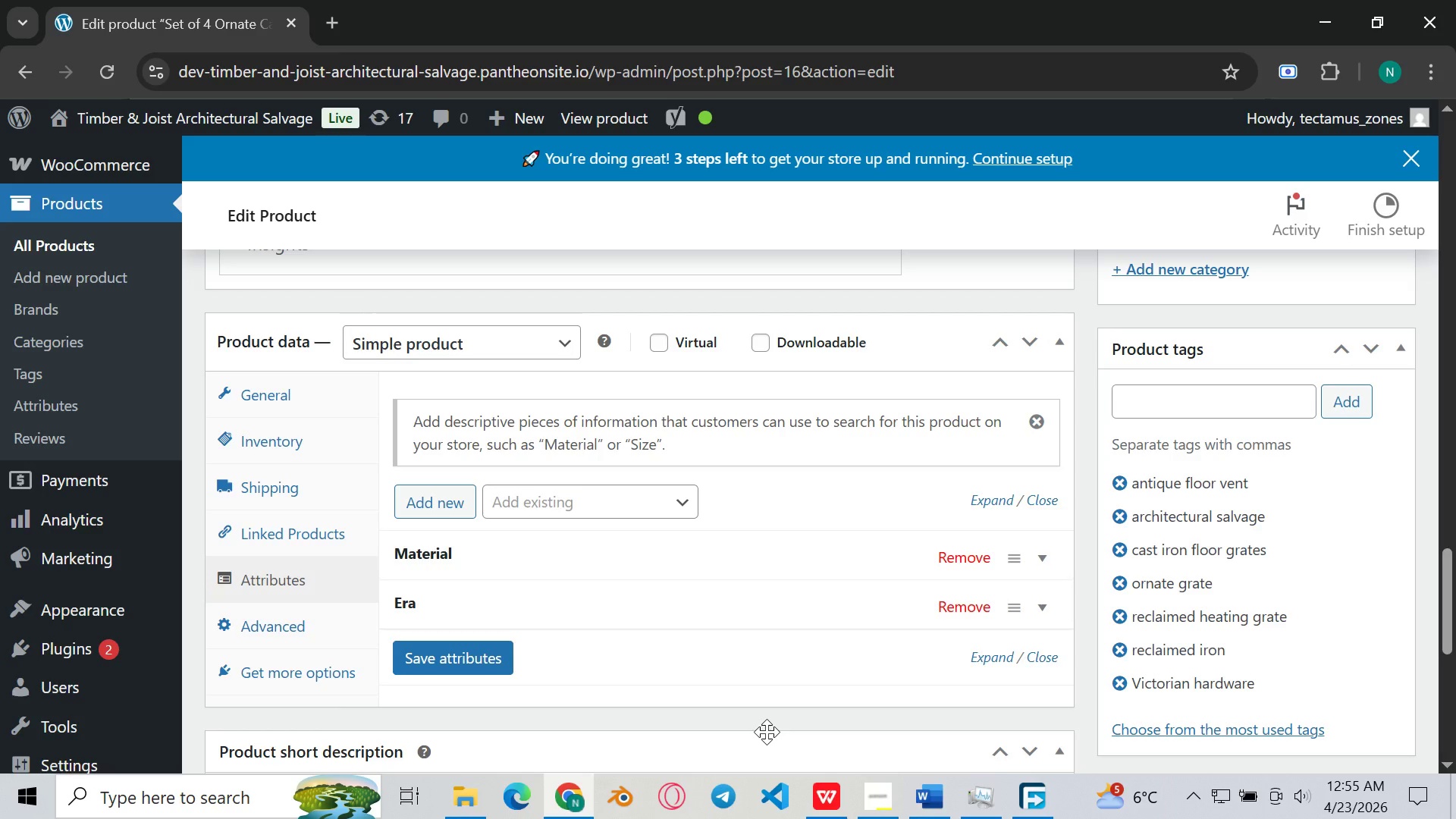 
wait(29.03)
 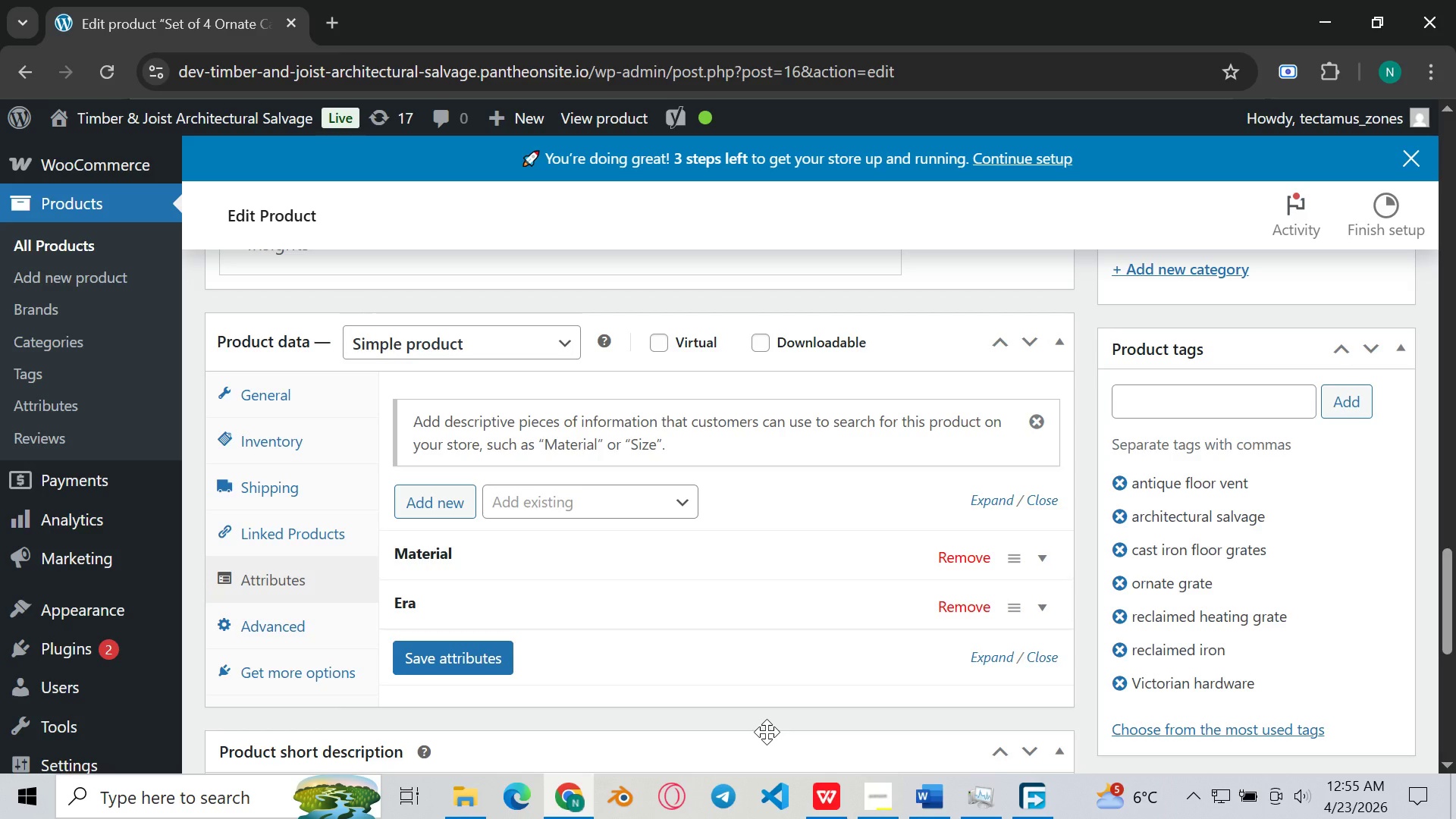 
left_click([721, 547])
 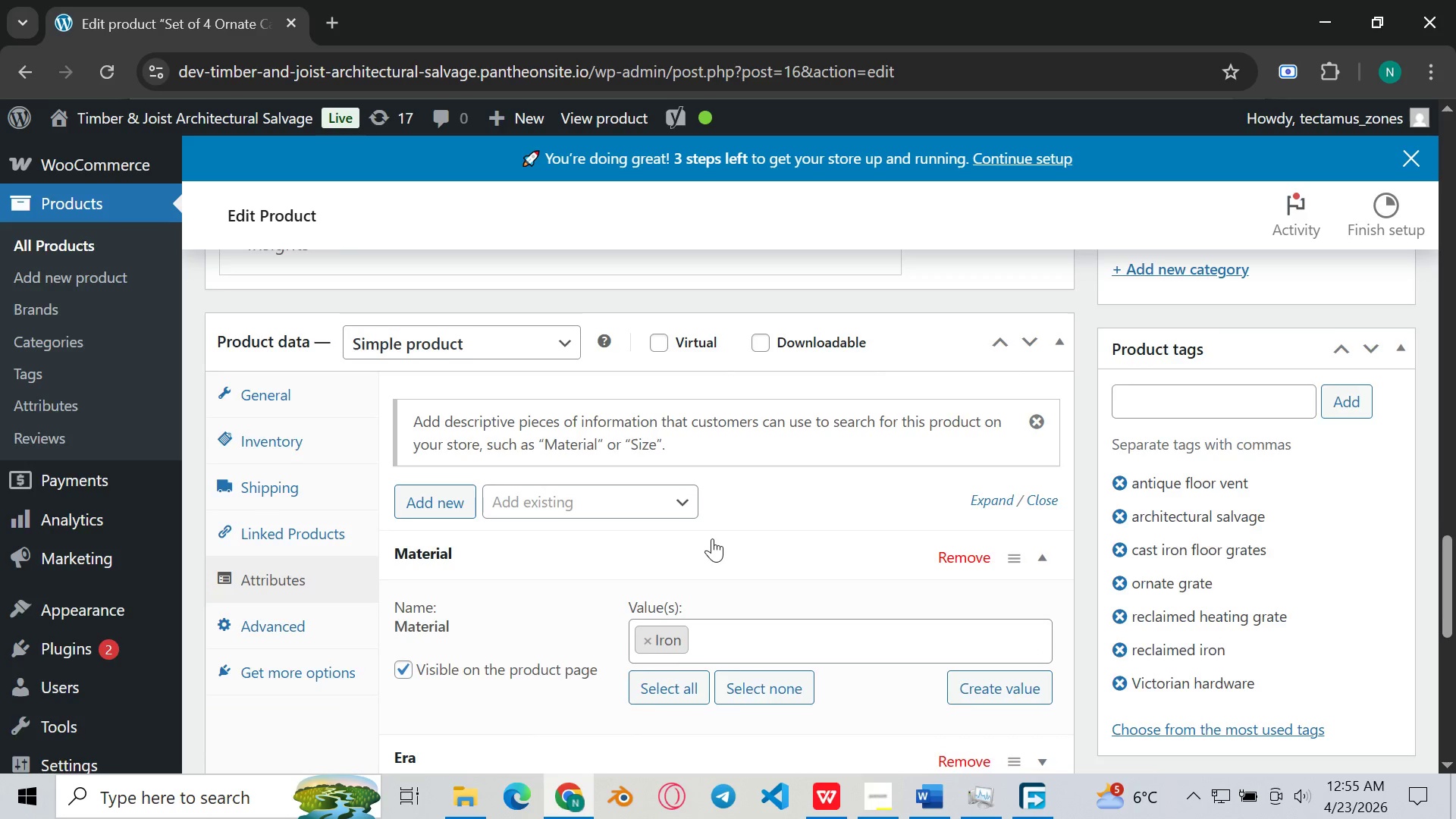 
scroll: coordinate [712, 538], scroll_direction: down, amount: 1.0
 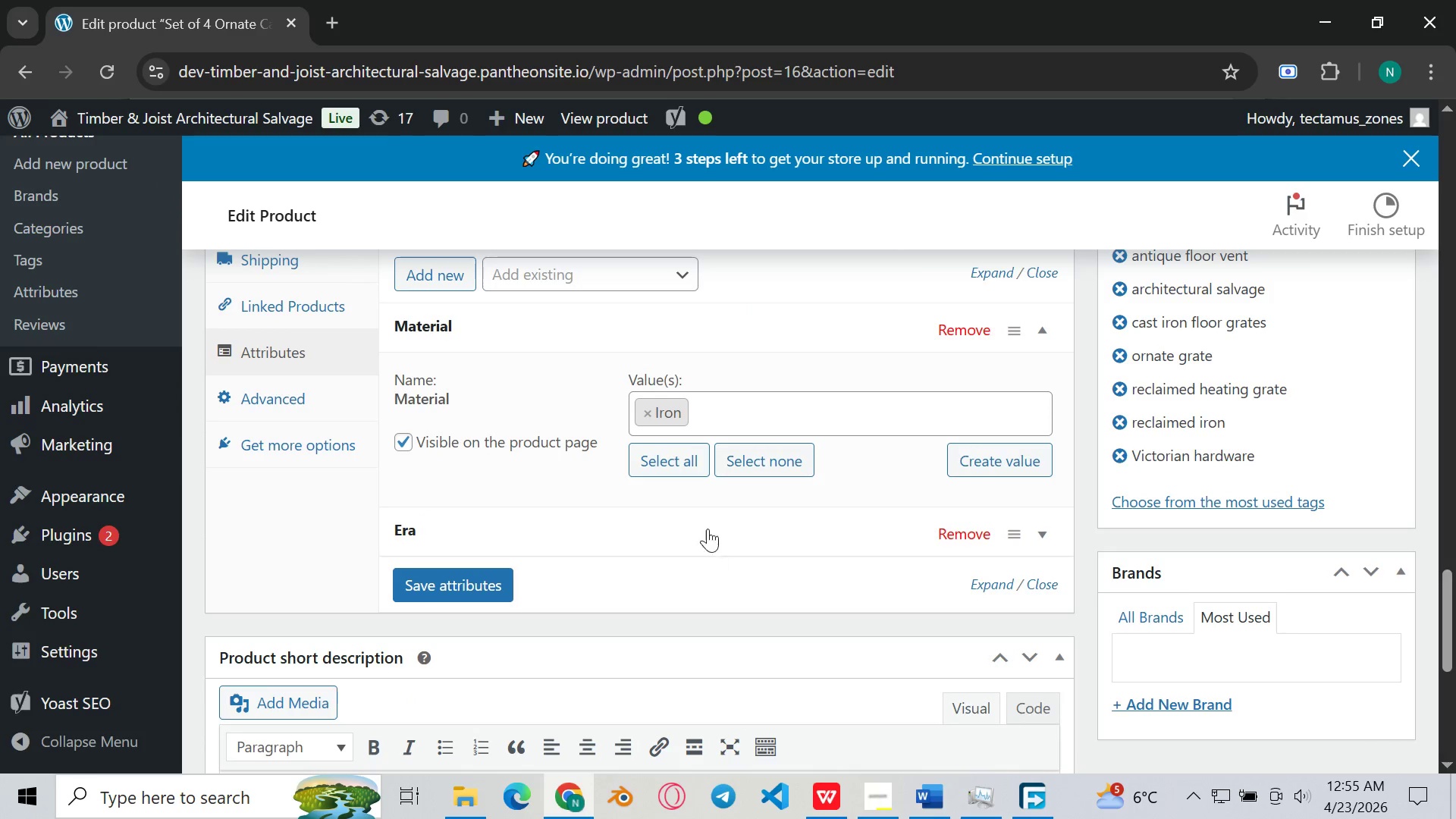 
left_click([710, 522])
 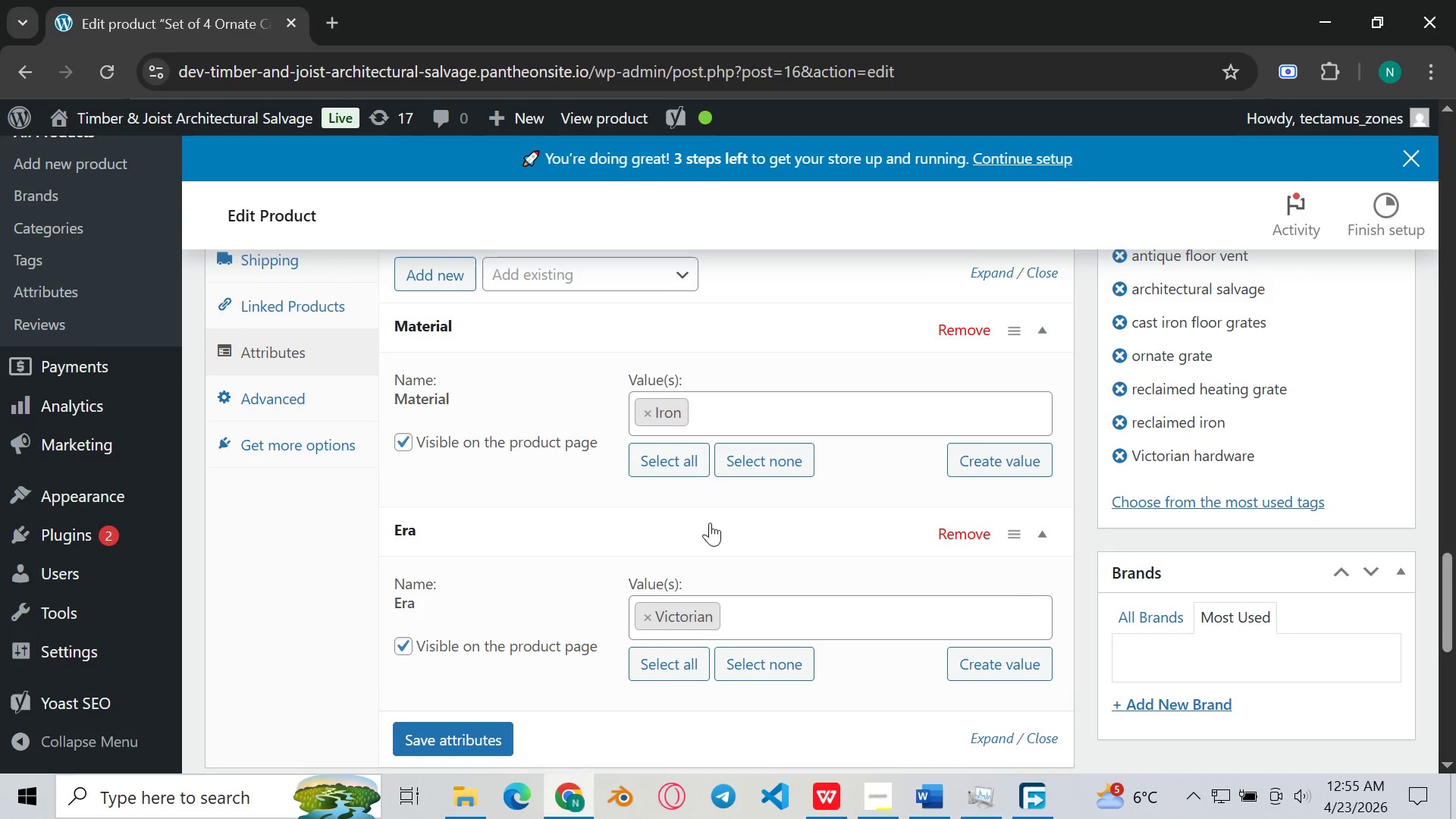 
scroll: coordinate [710, 522], scroll_direction: down, amount: 1.0
 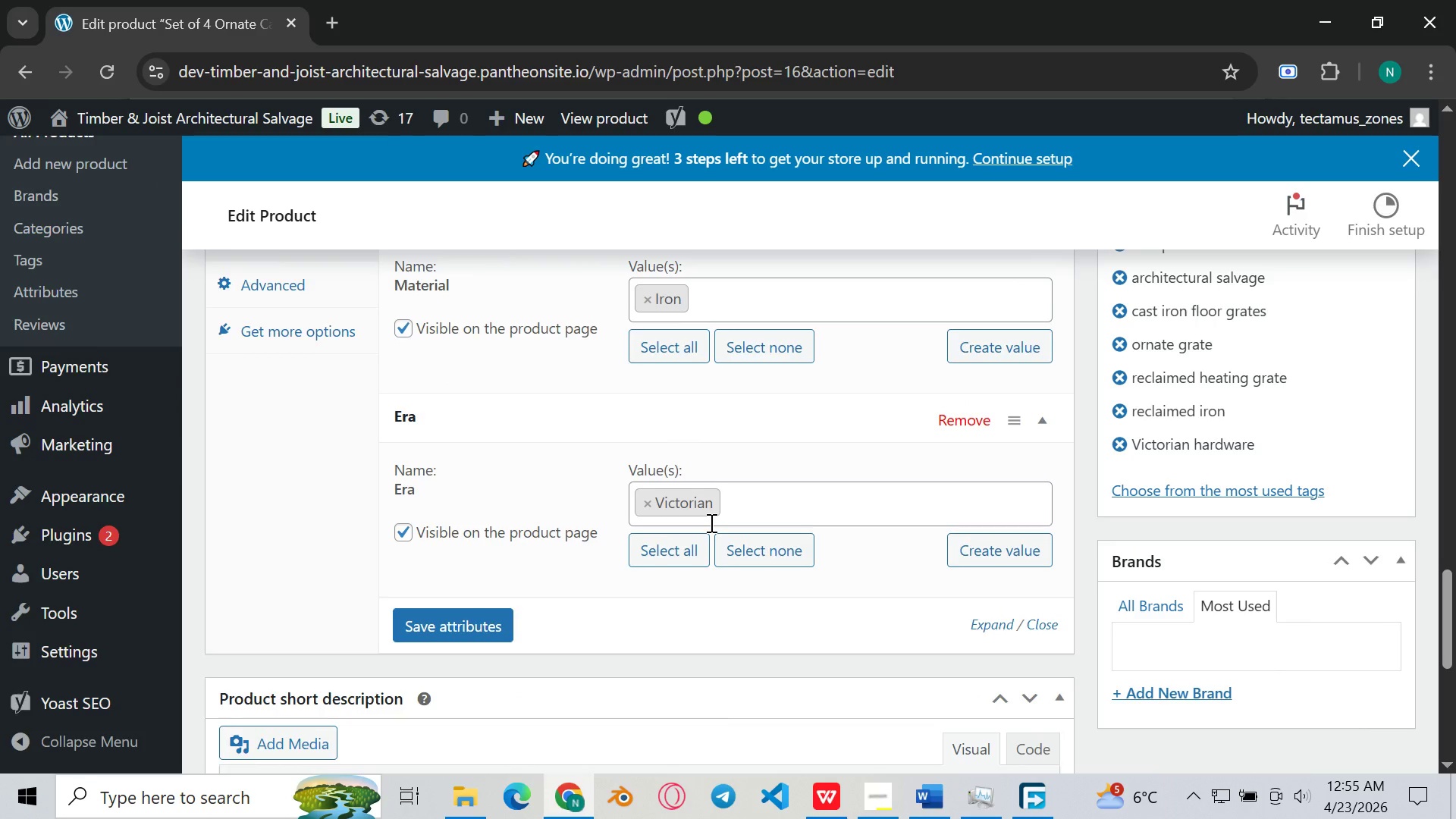 
scroll: coordinate [710, 522], scroll_direction: none, amount: 0.0
 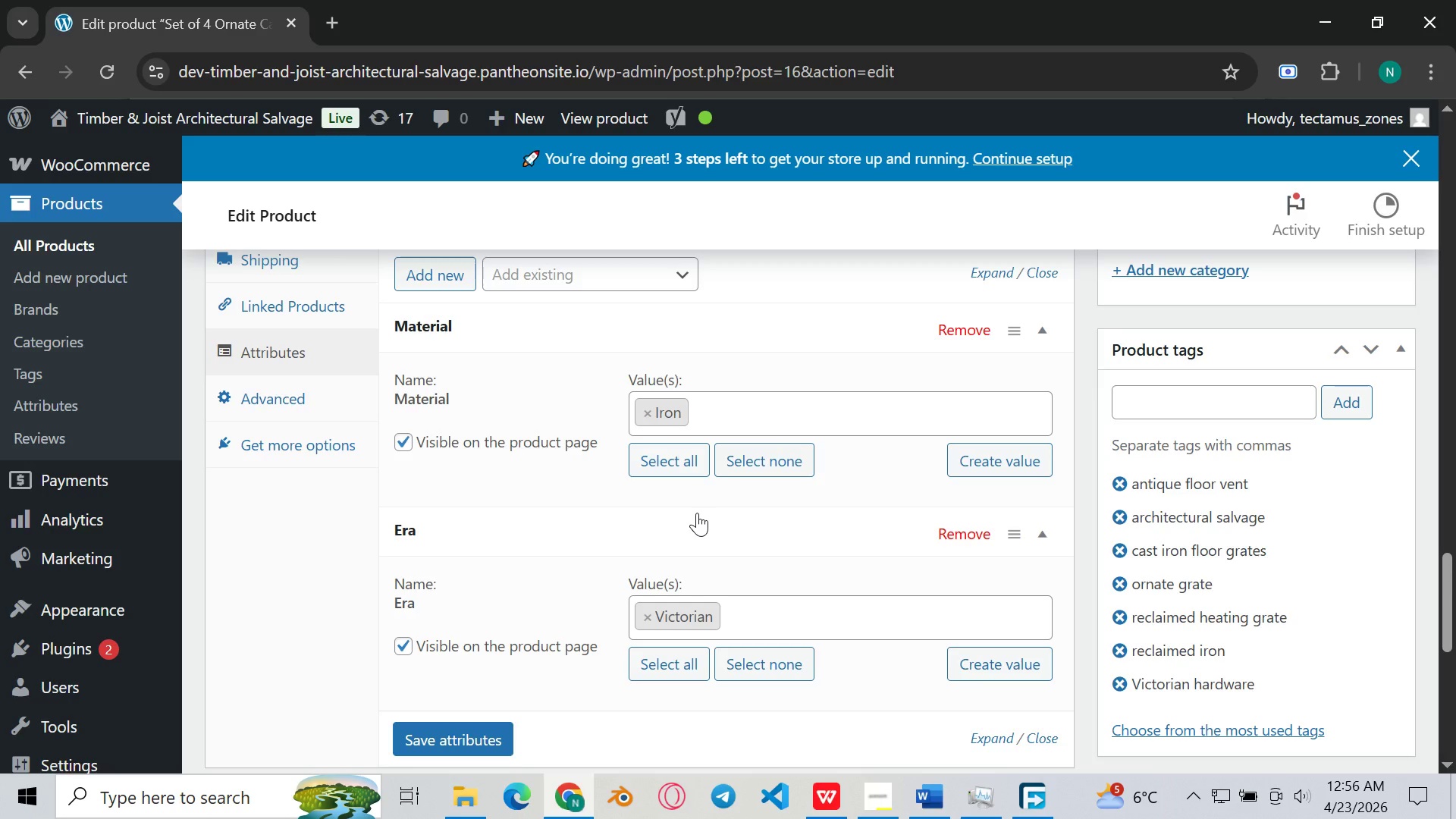 
wait(21.87)
 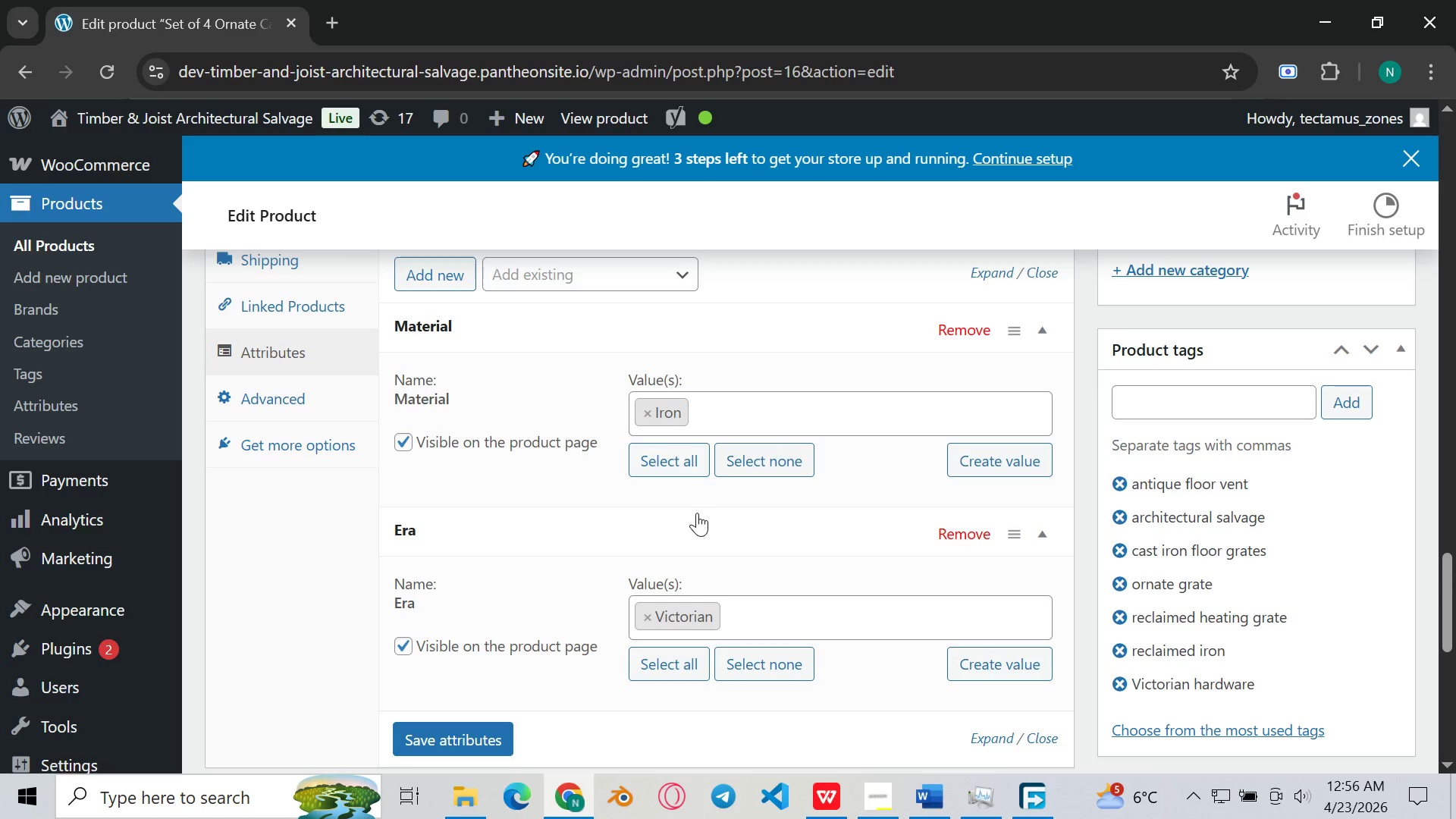 
scroll: coordinate [697, 513], scroll_direction: up, amount: 1.0
 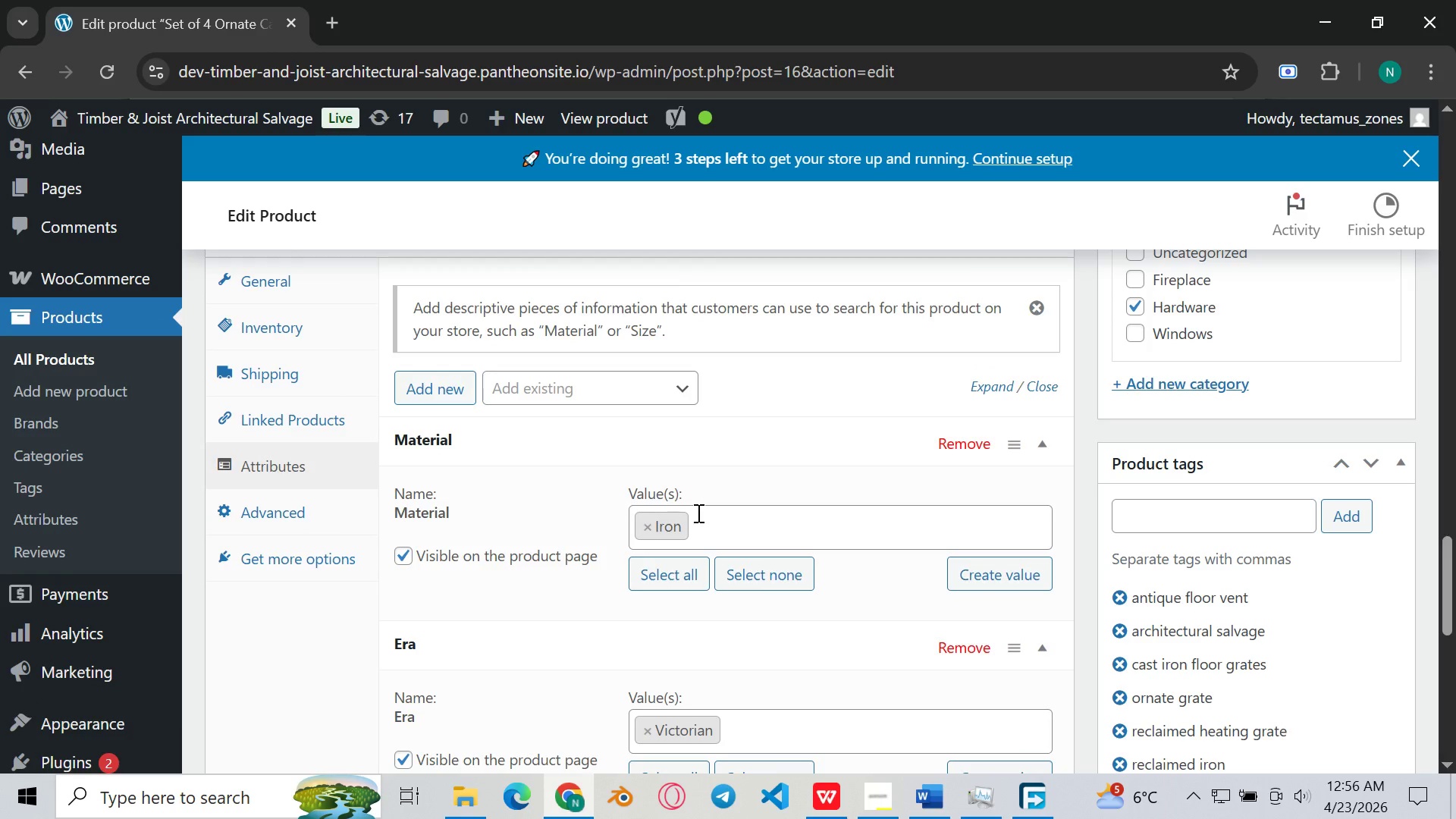 
scroll: coordinate [697, 513], scroll_direction: none, amount: 0.0
 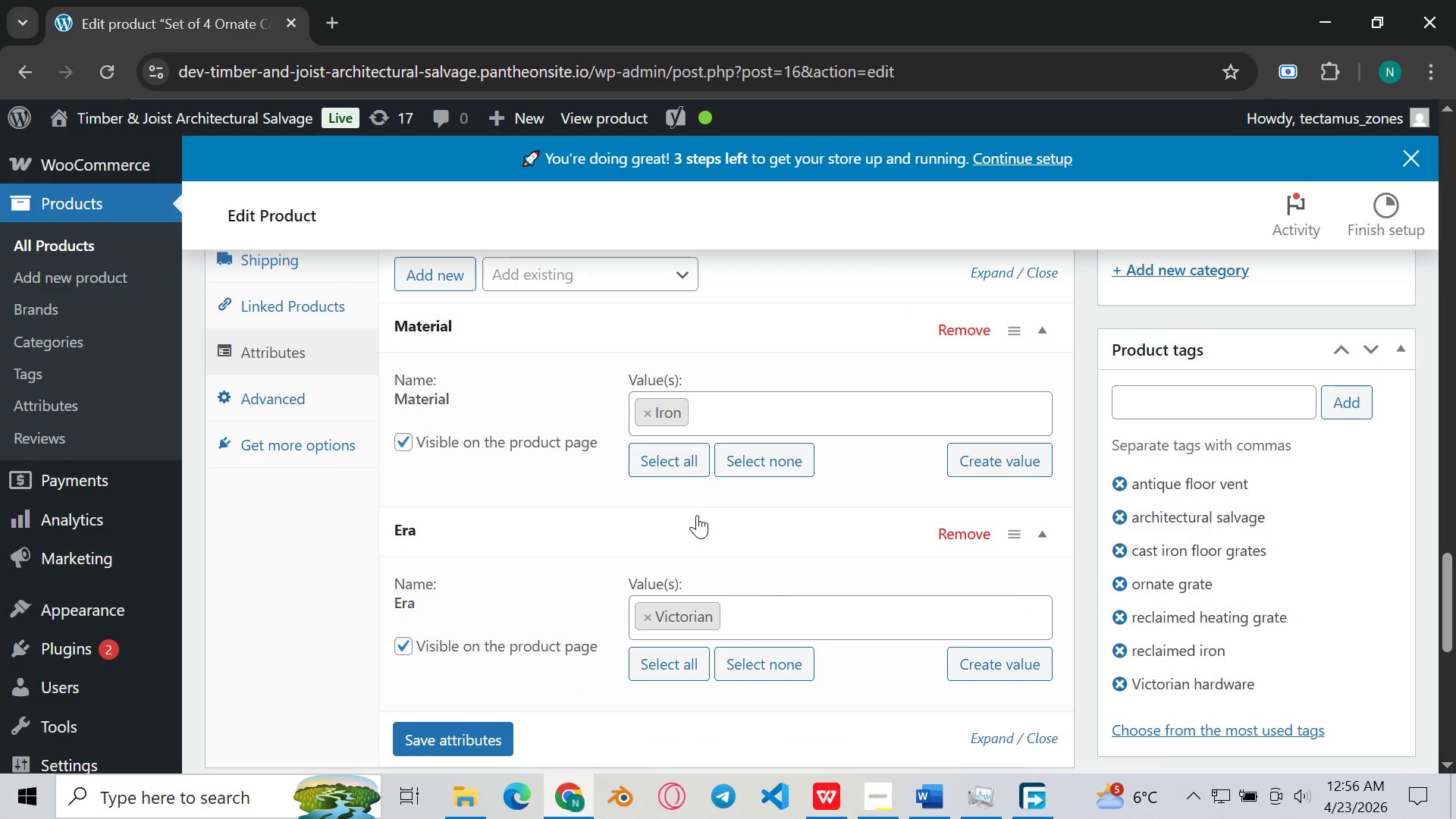 
key(Meta+Shift+S)
 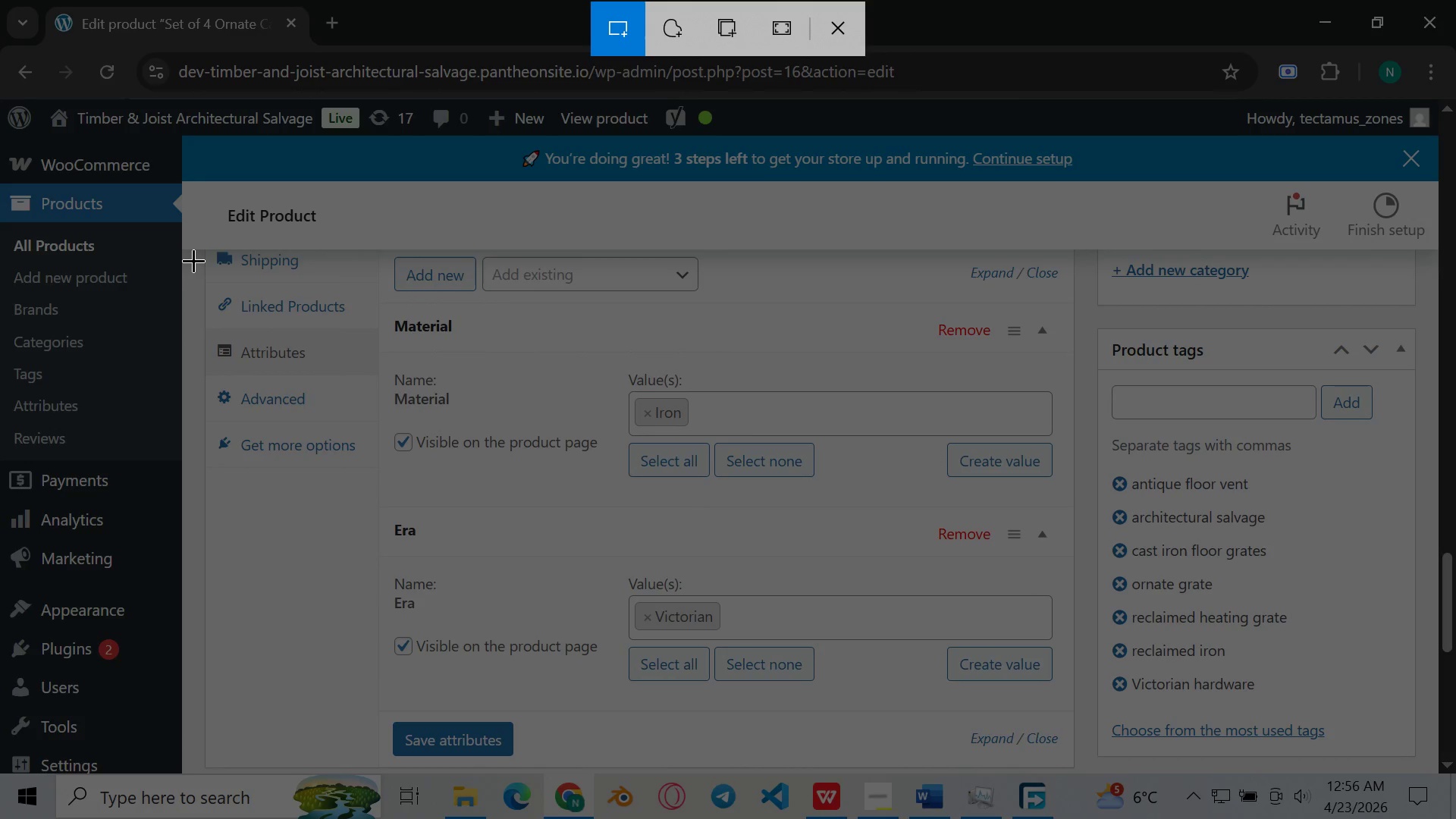 
wait(8.09)
 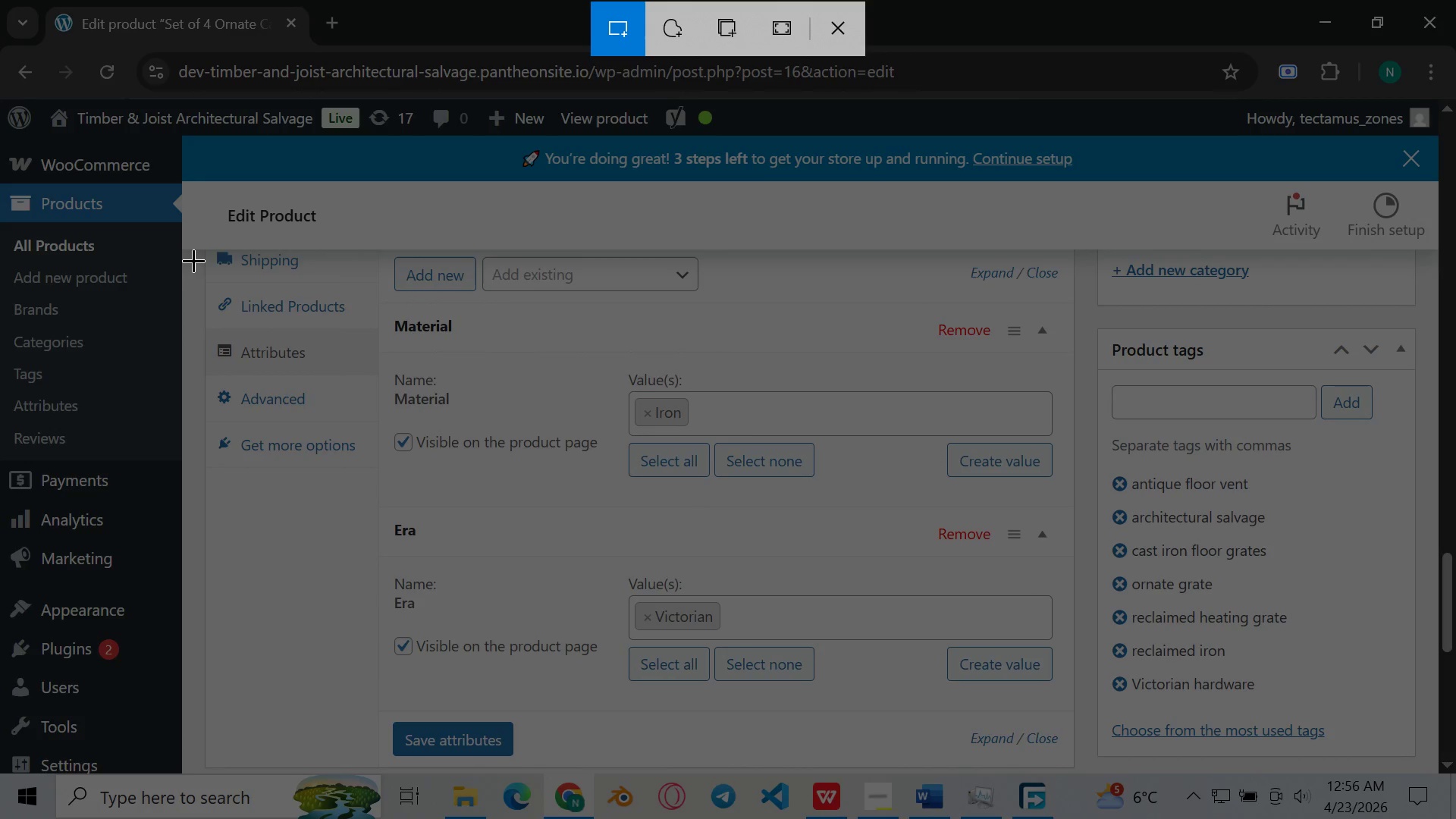 
left_click_drag(start_coordinate=[215, 255], to_coordinate=[1078, 761])
 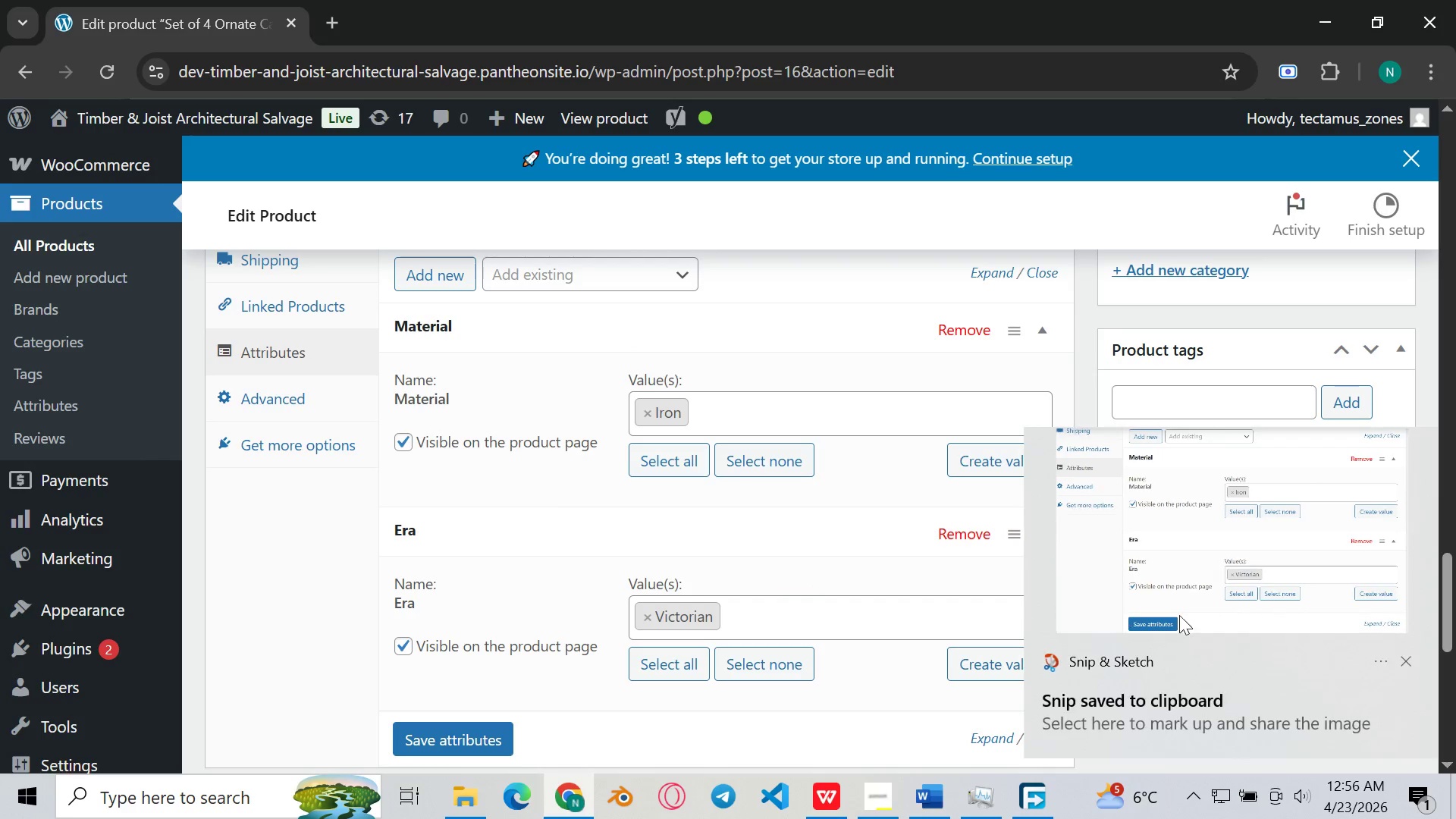 
double_click([1180, 595])
 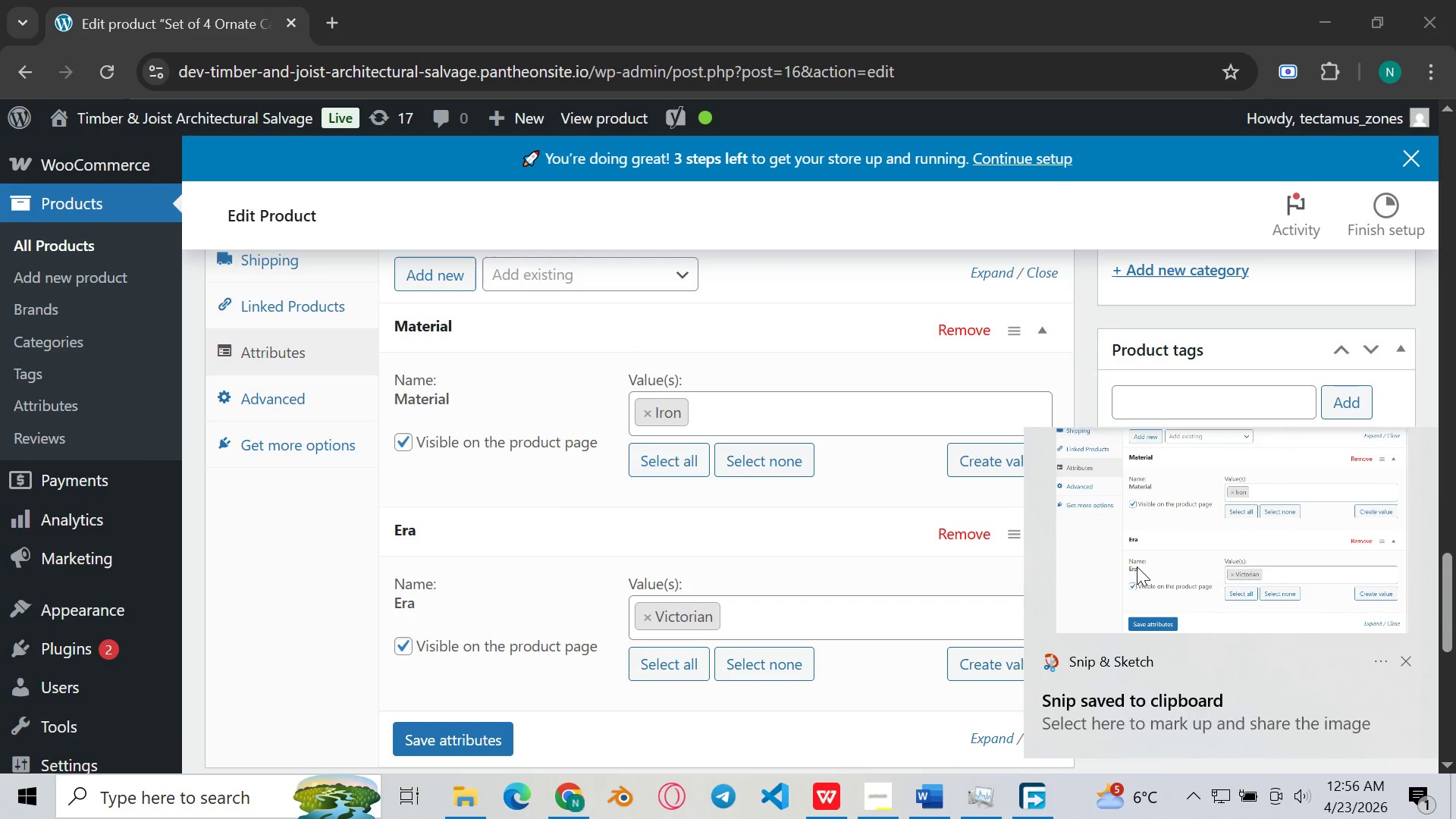 
double_click([1191, 583])
 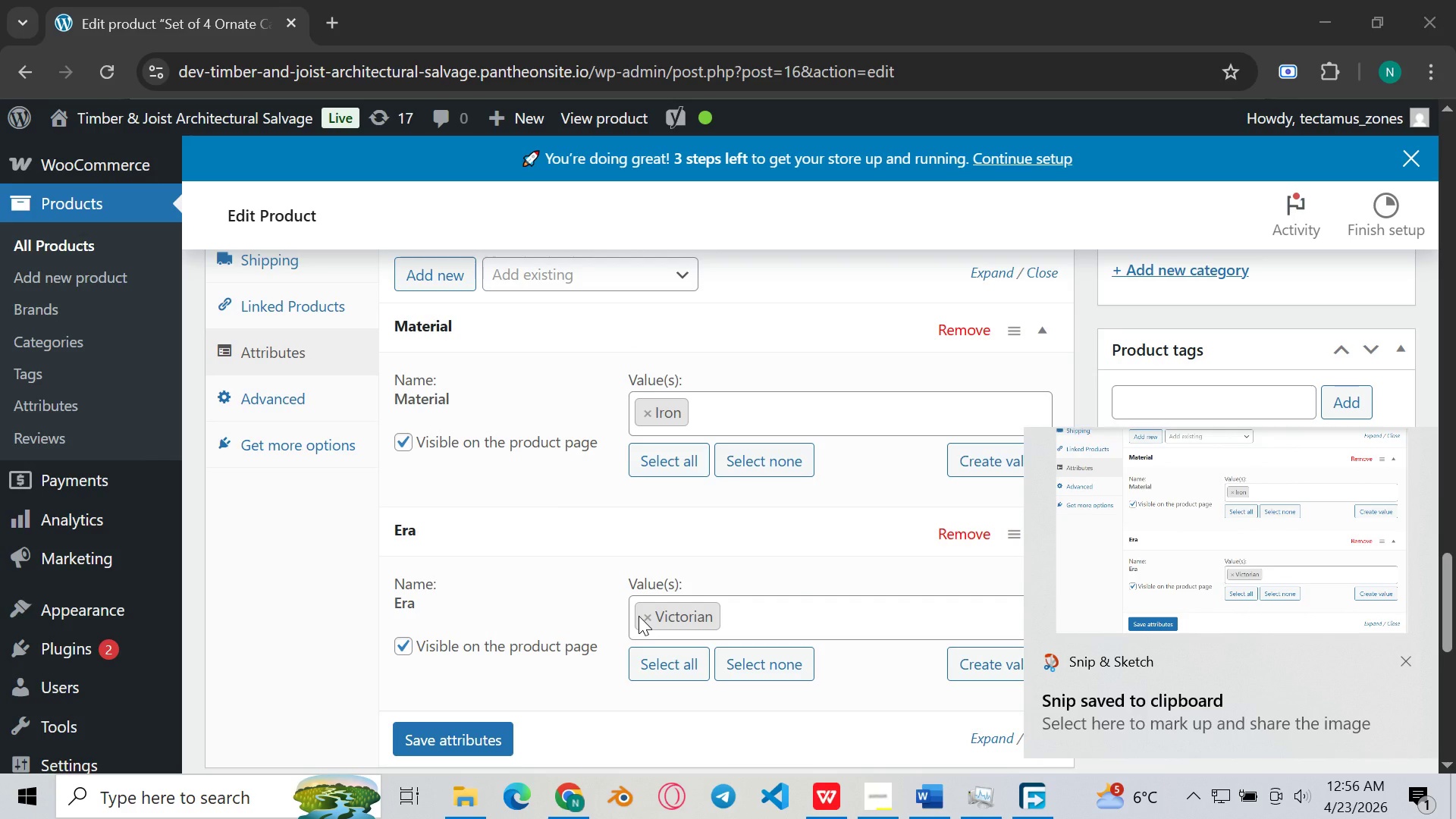 
mouse_move([649, 618])
 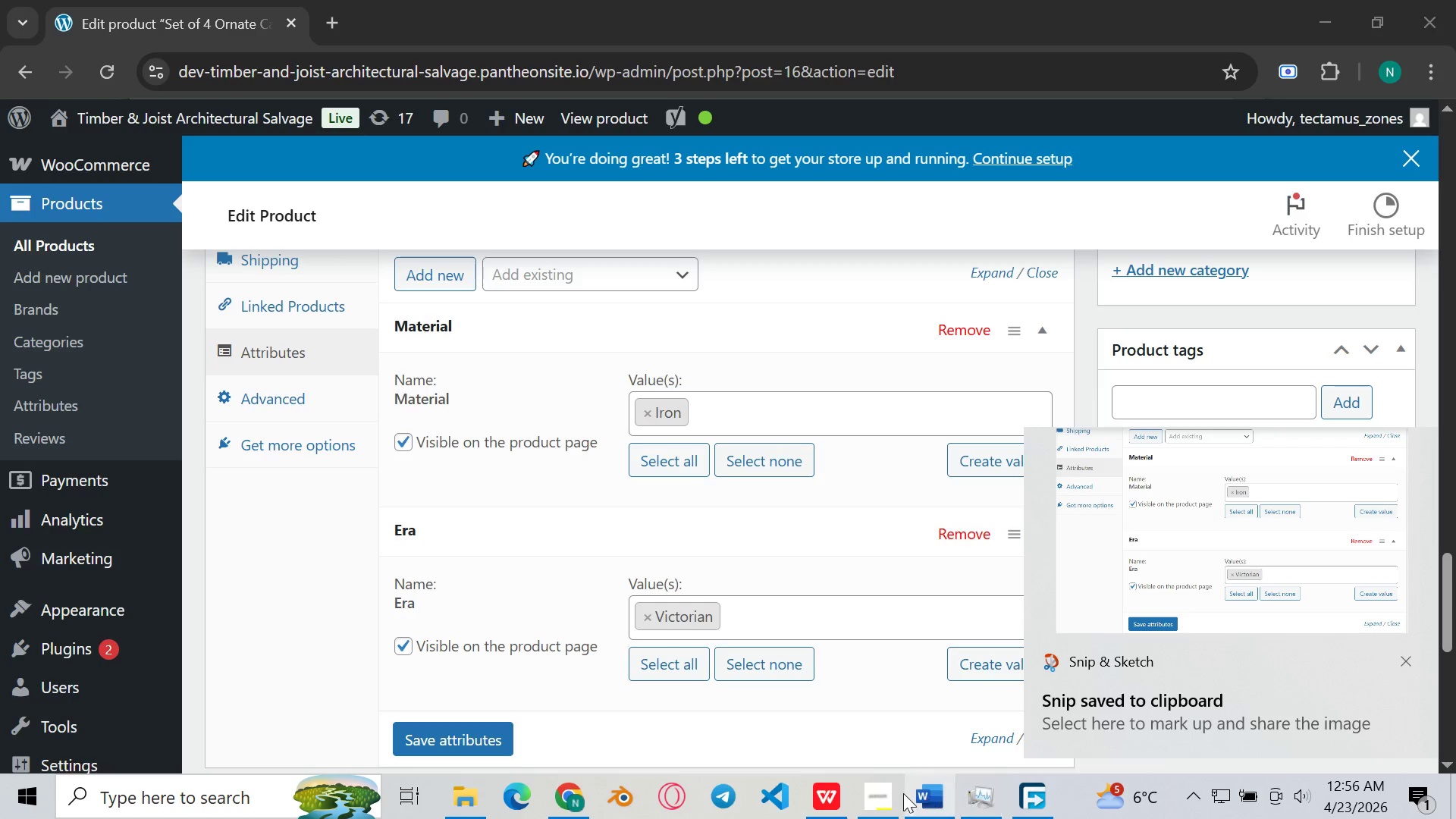 
left_click([889, 795])